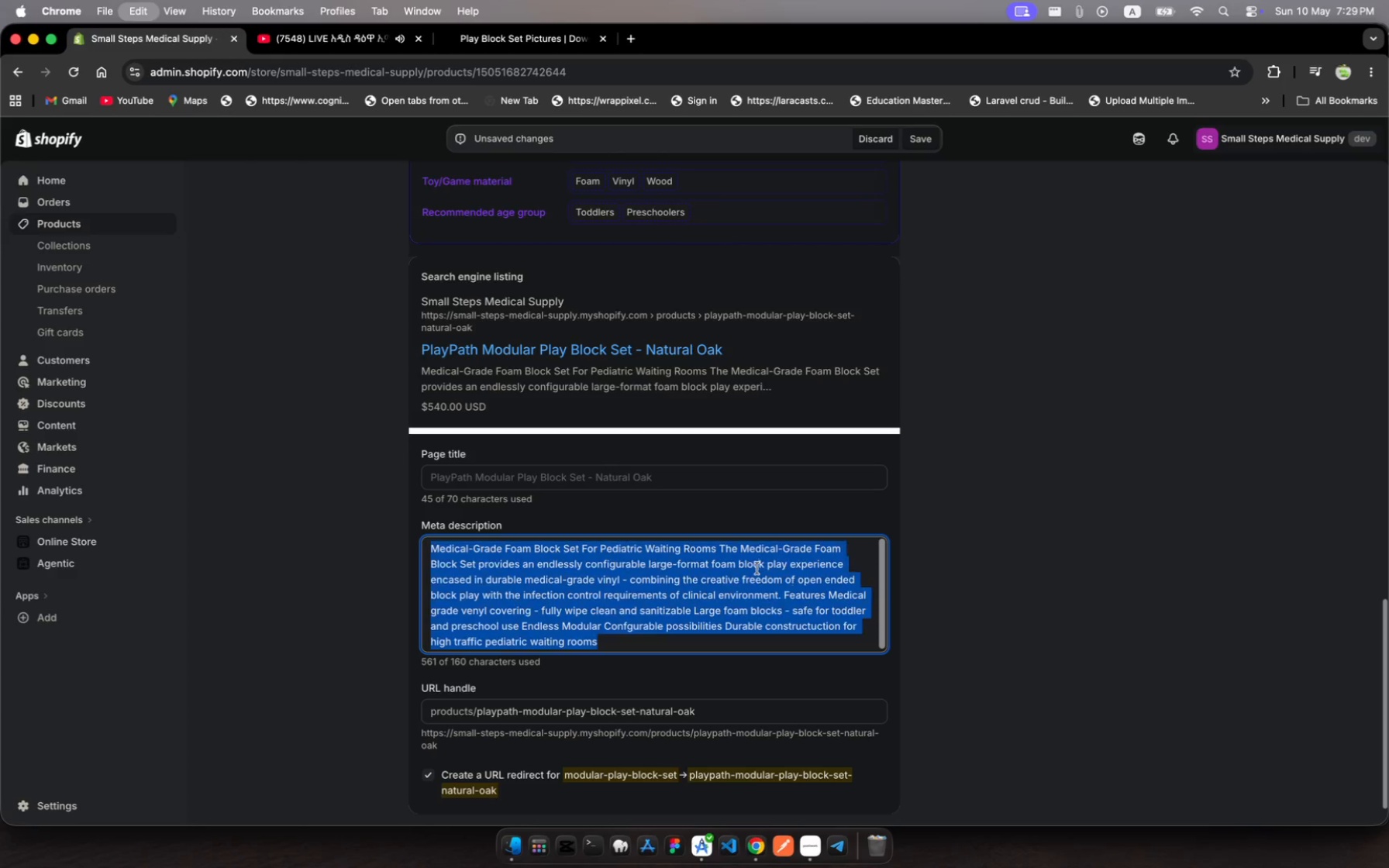 
key(Meta+A)
 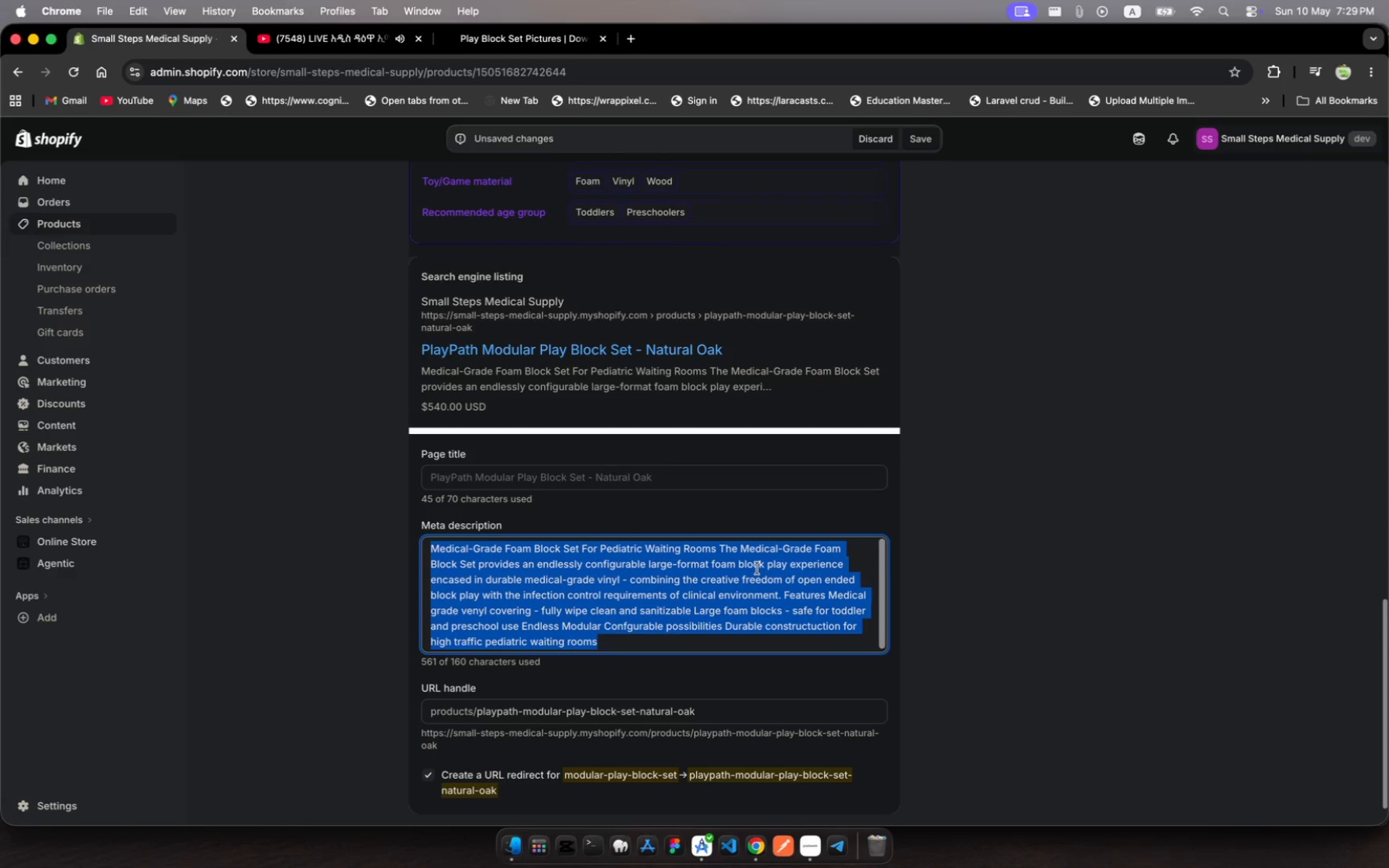 
wait(9.12)
 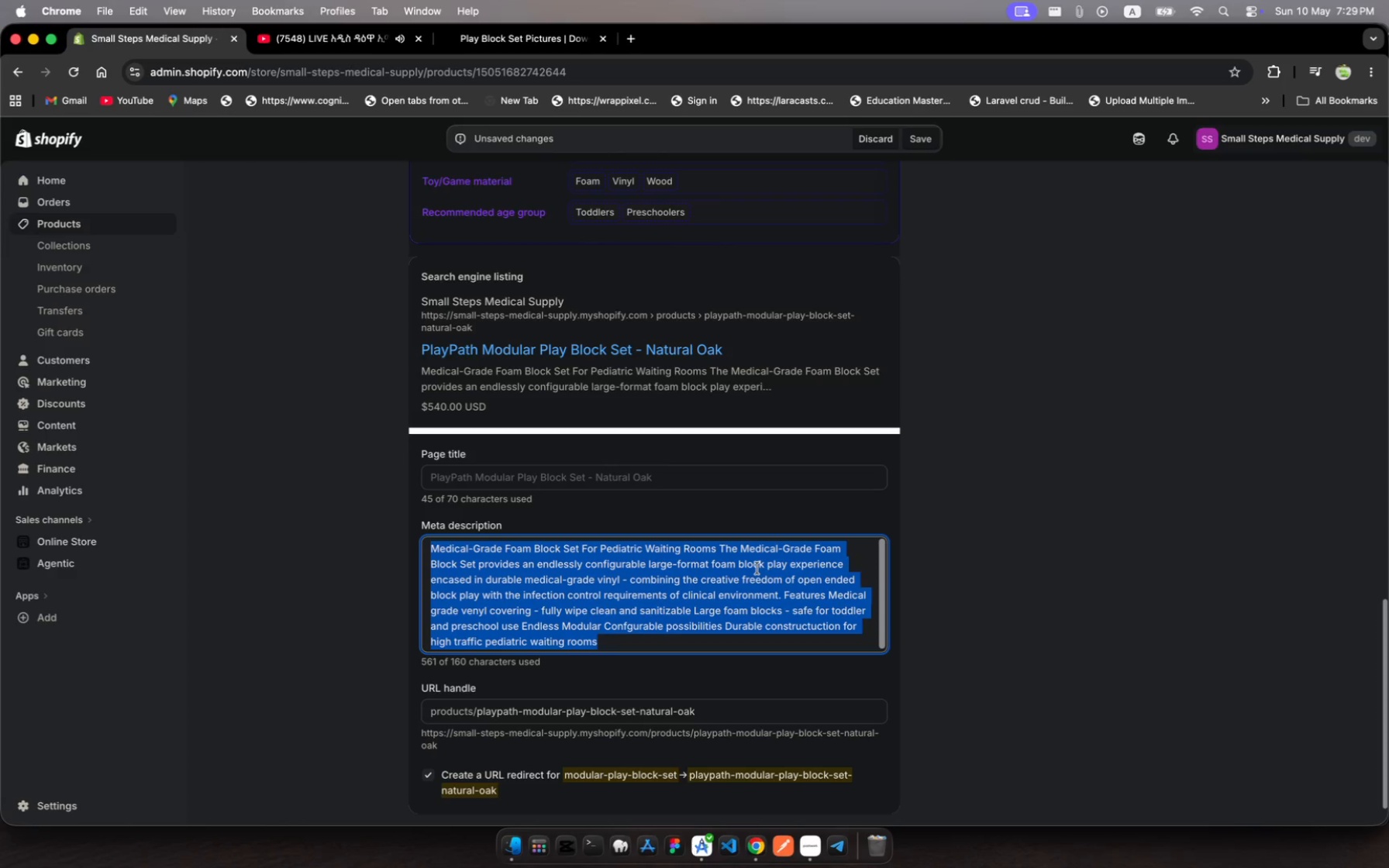 
left_click([658, 484])
 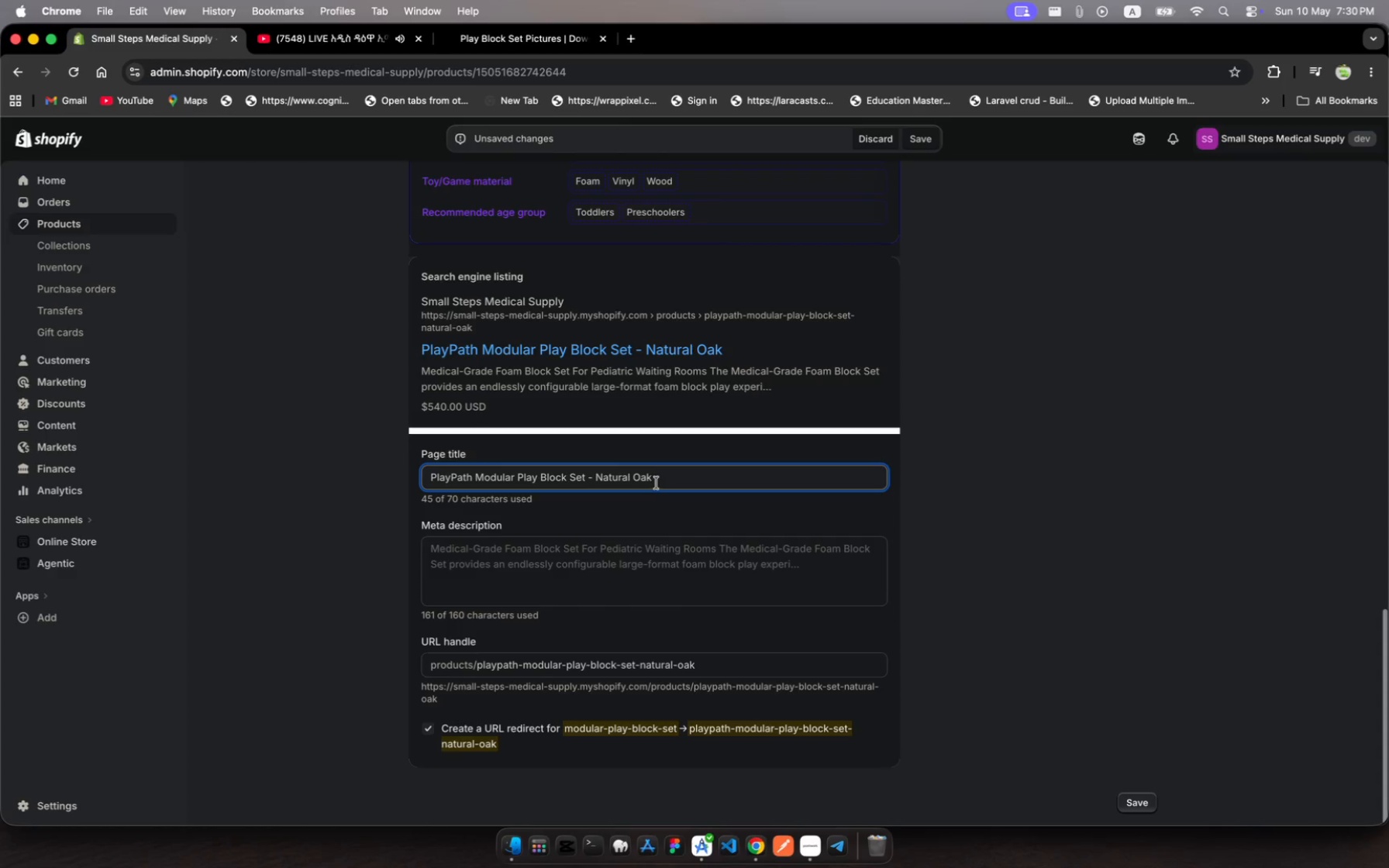 
wait(6.44)
 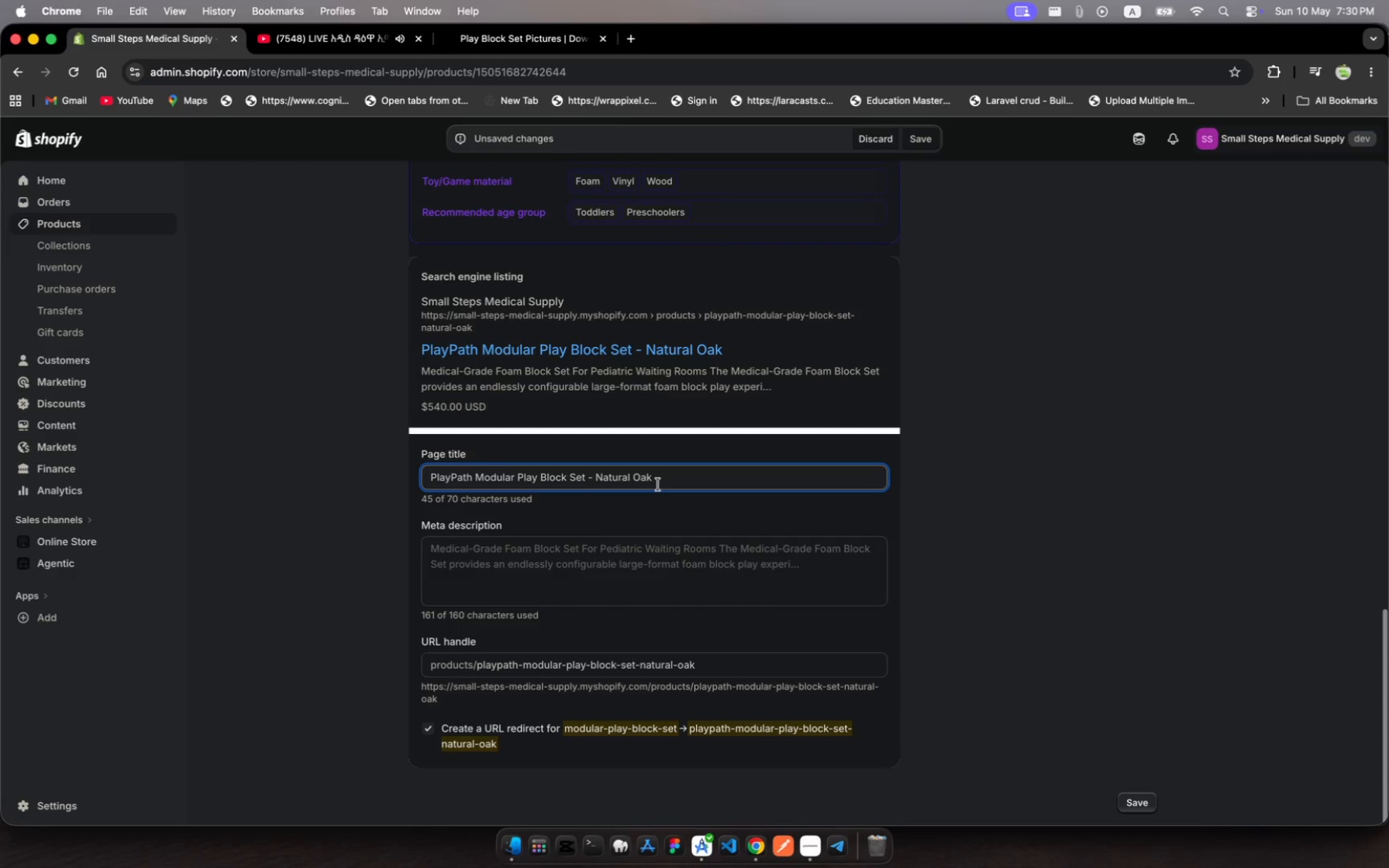 
left_click([592, 477])
 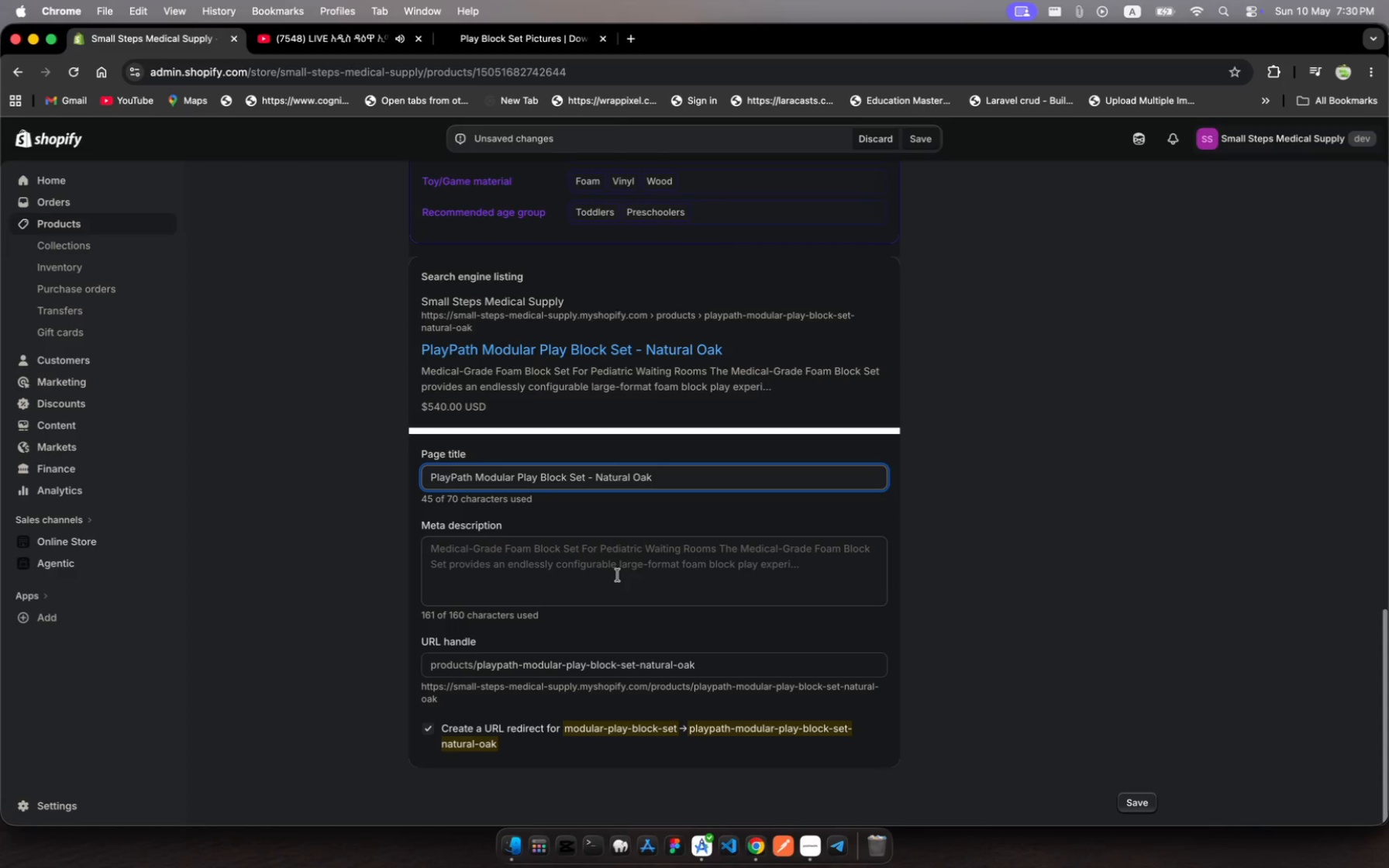 
key(Backspace)
 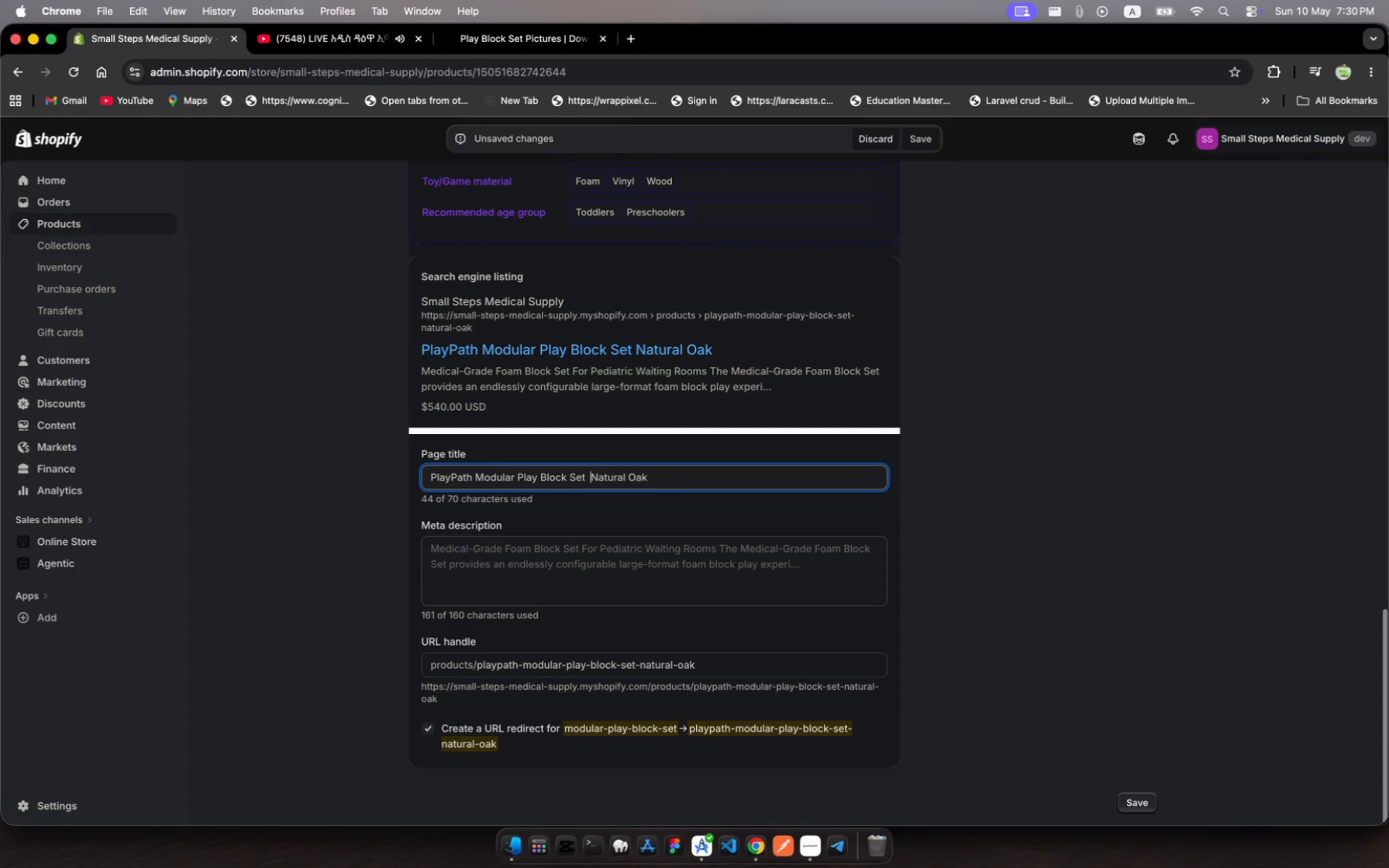 
hold_key(key=ArrowRight, duration=1.5)
 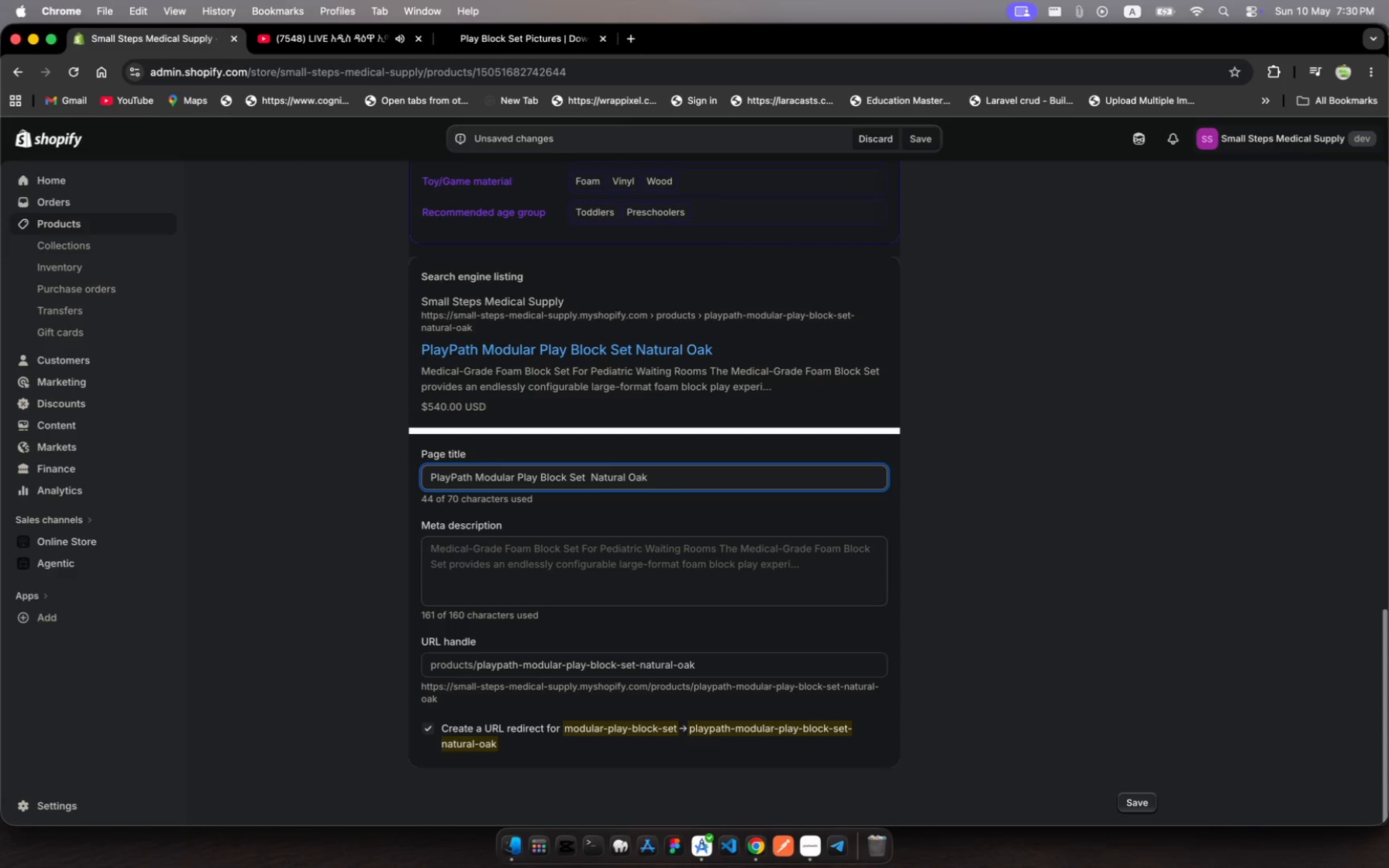 
hold_key(key=ArrowRight, duration=0.43)
 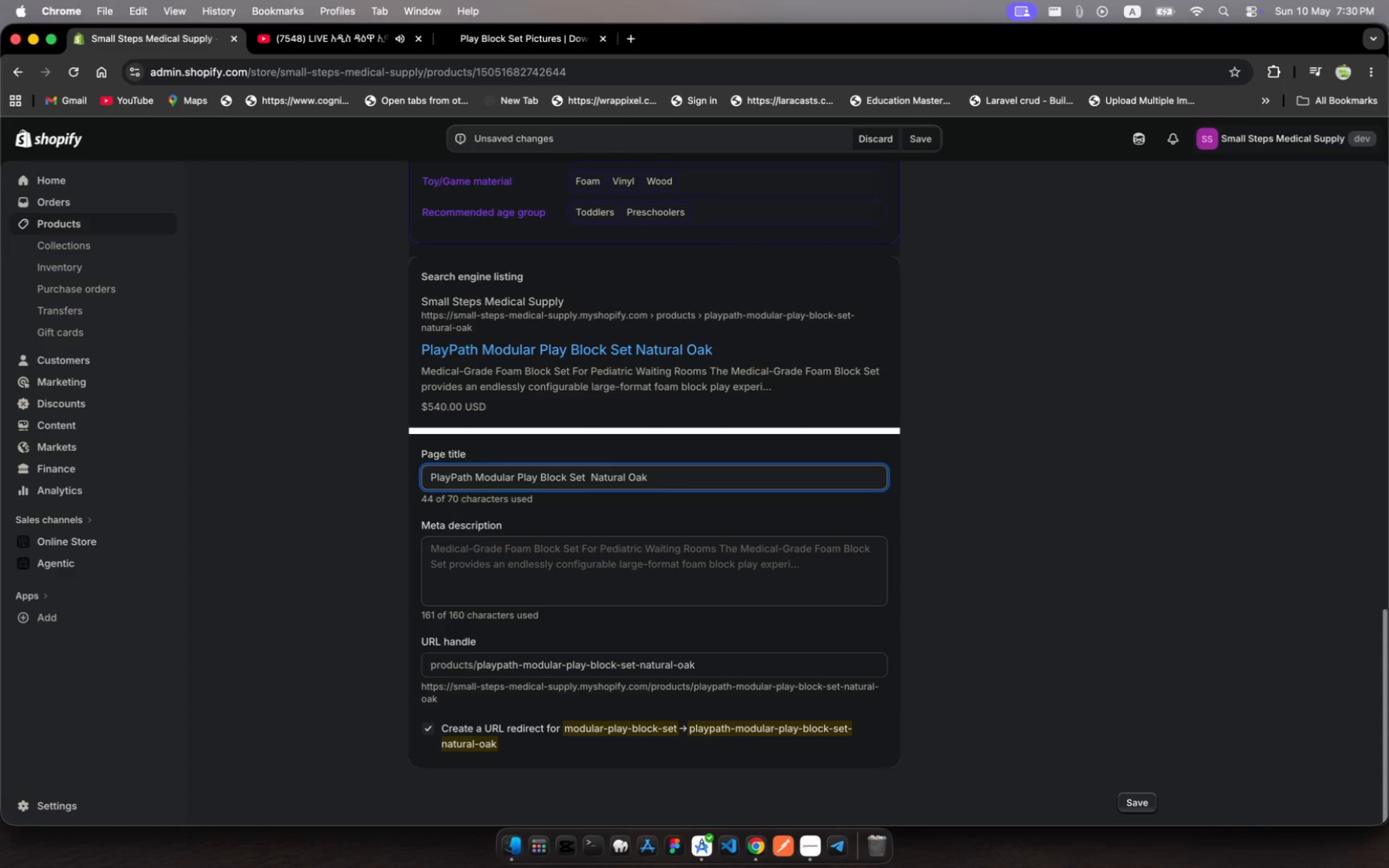 
type( \| Small Steps)
 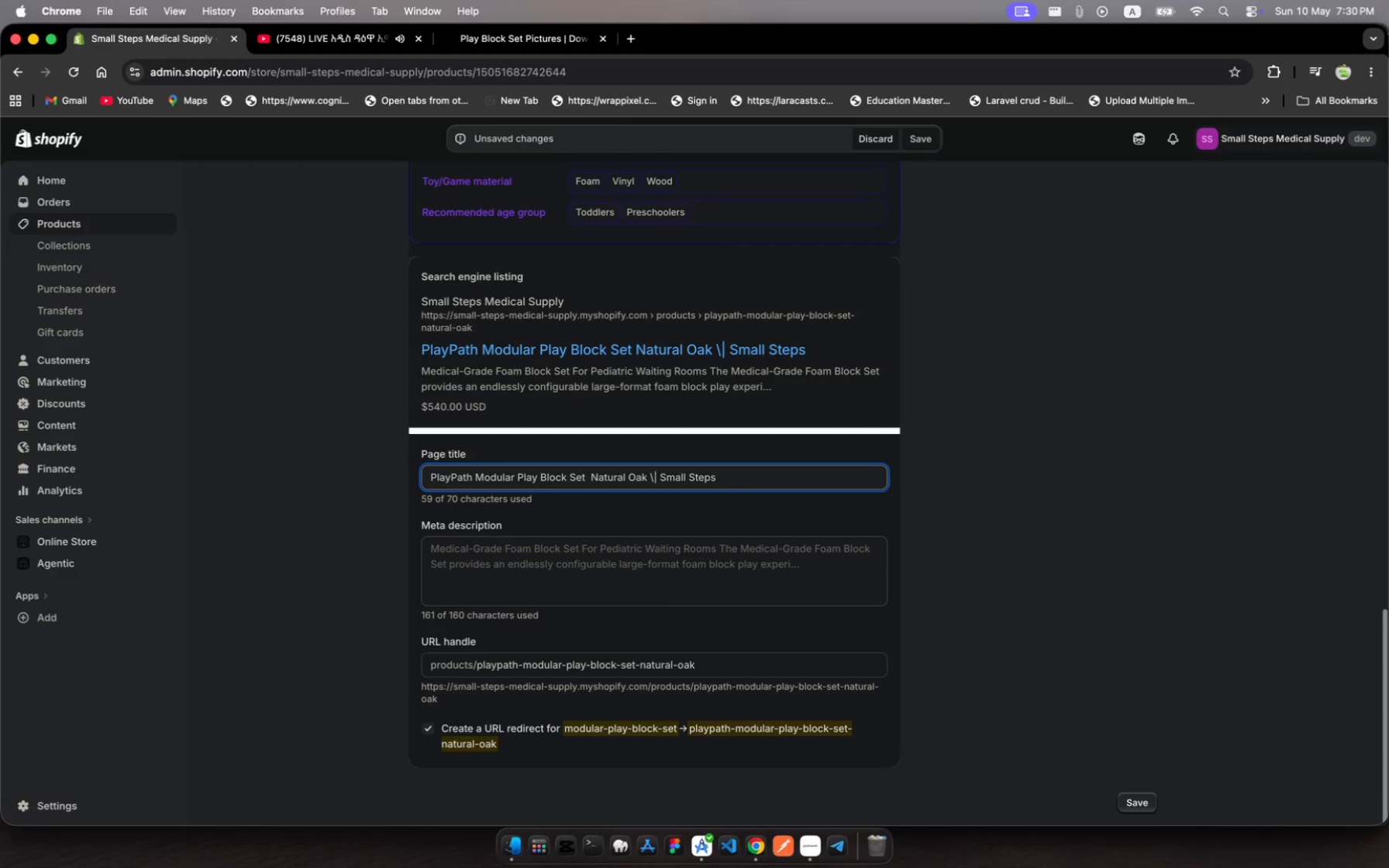 
scroll: coordinate [725, 638], scroll_direction: down, amount: 25.0
 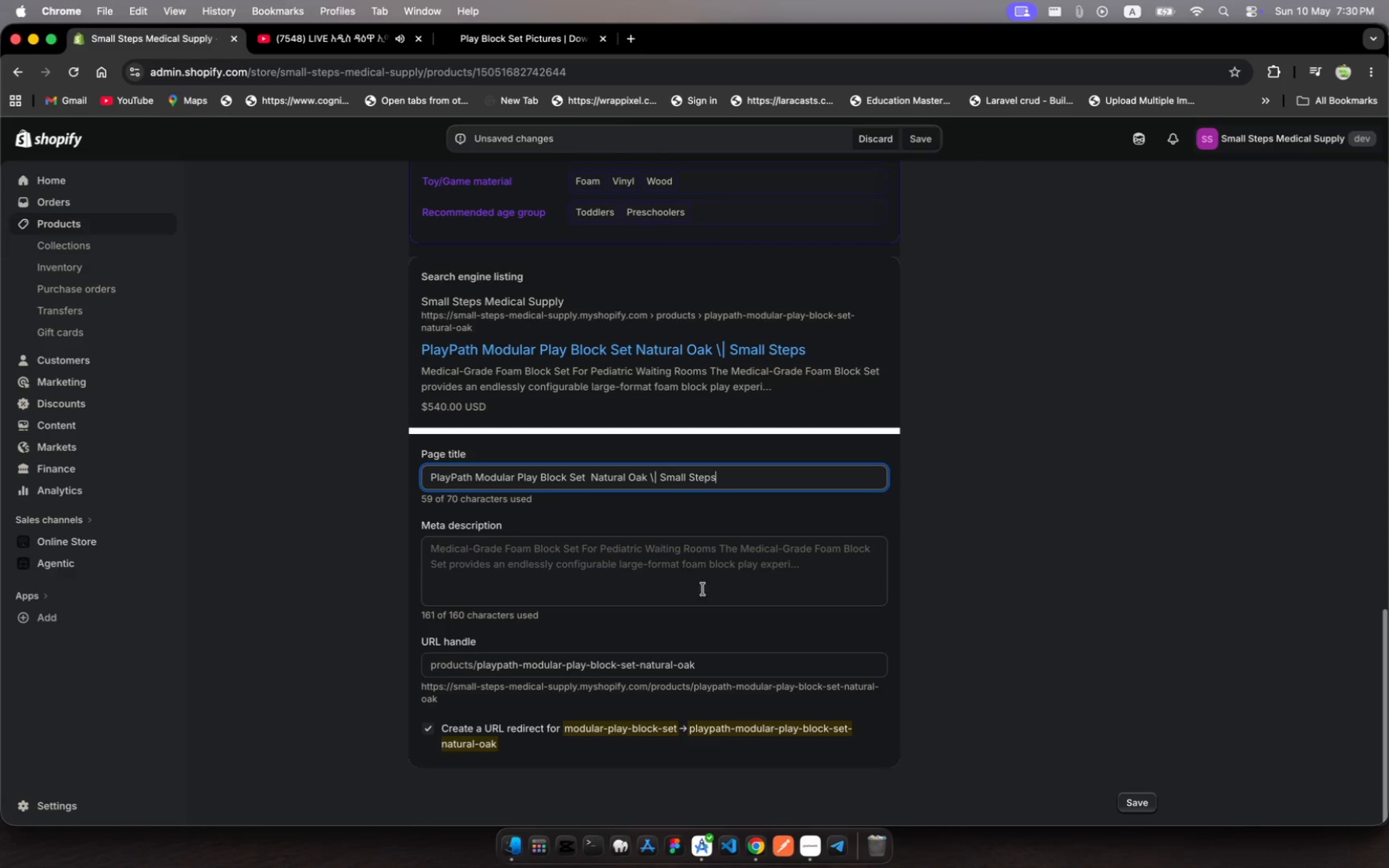 
left_click([712, 571])
 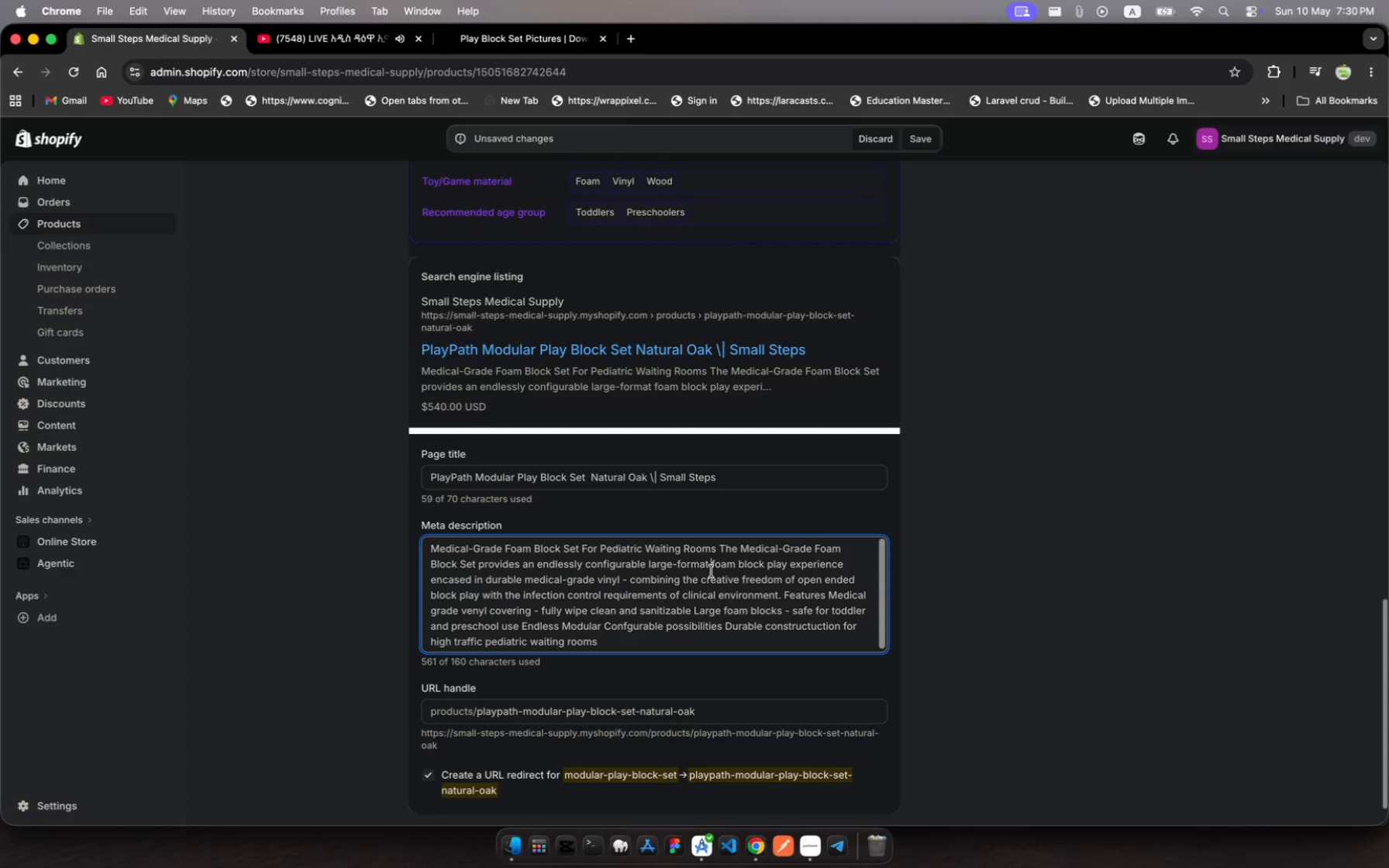 
key(Meta+MetaRight)
 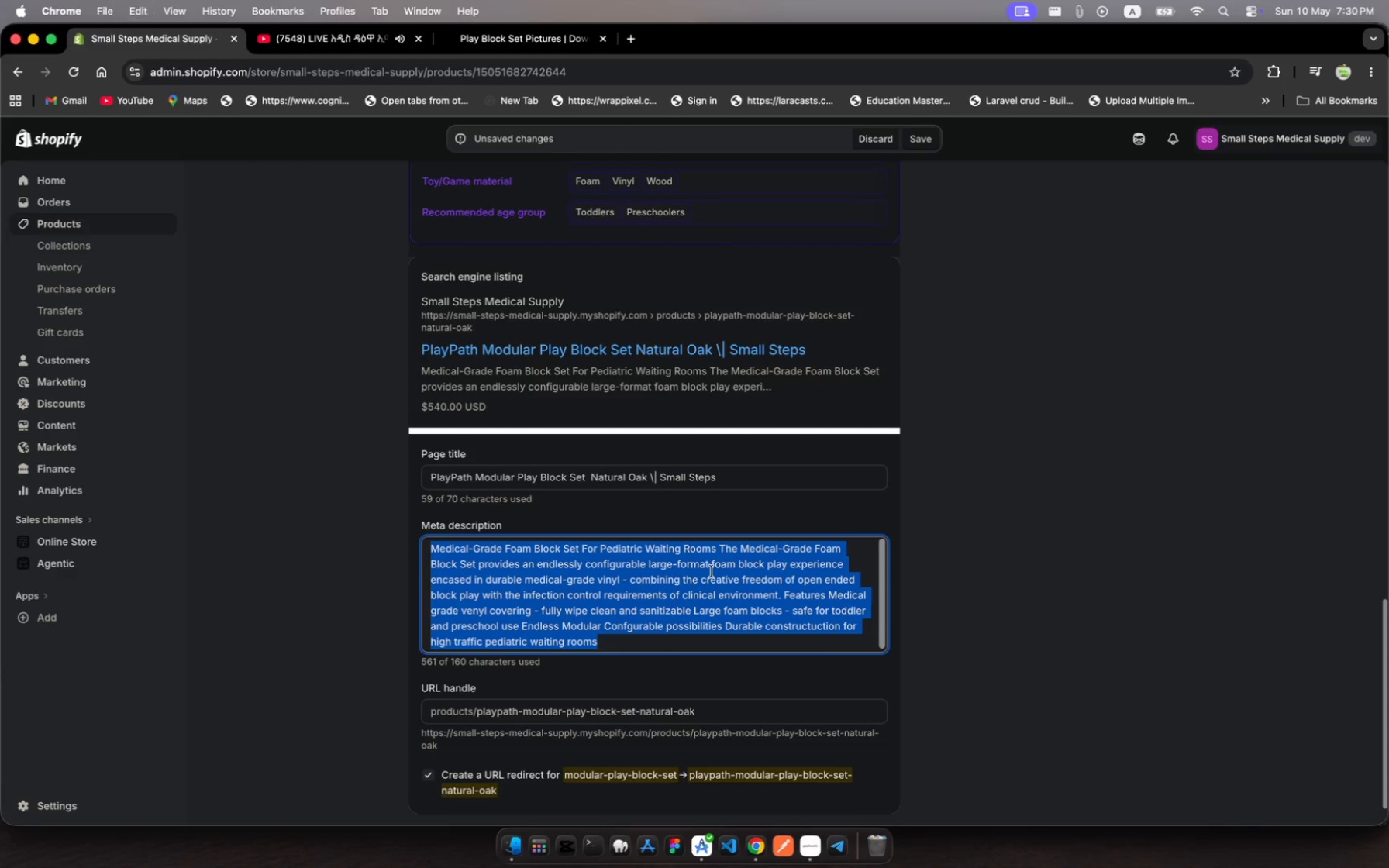 
key(Meta+A)
 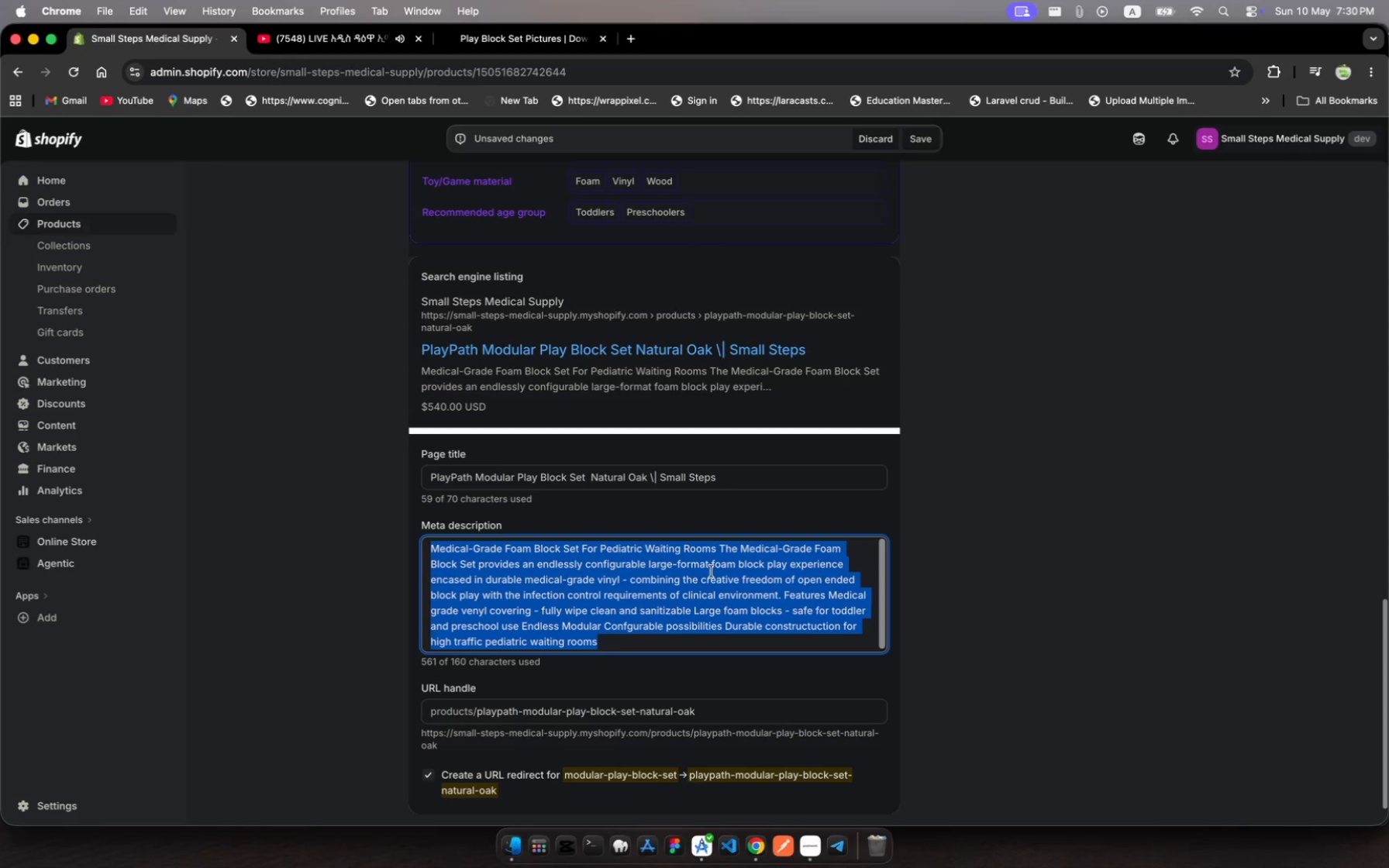 
wait(6.9)
 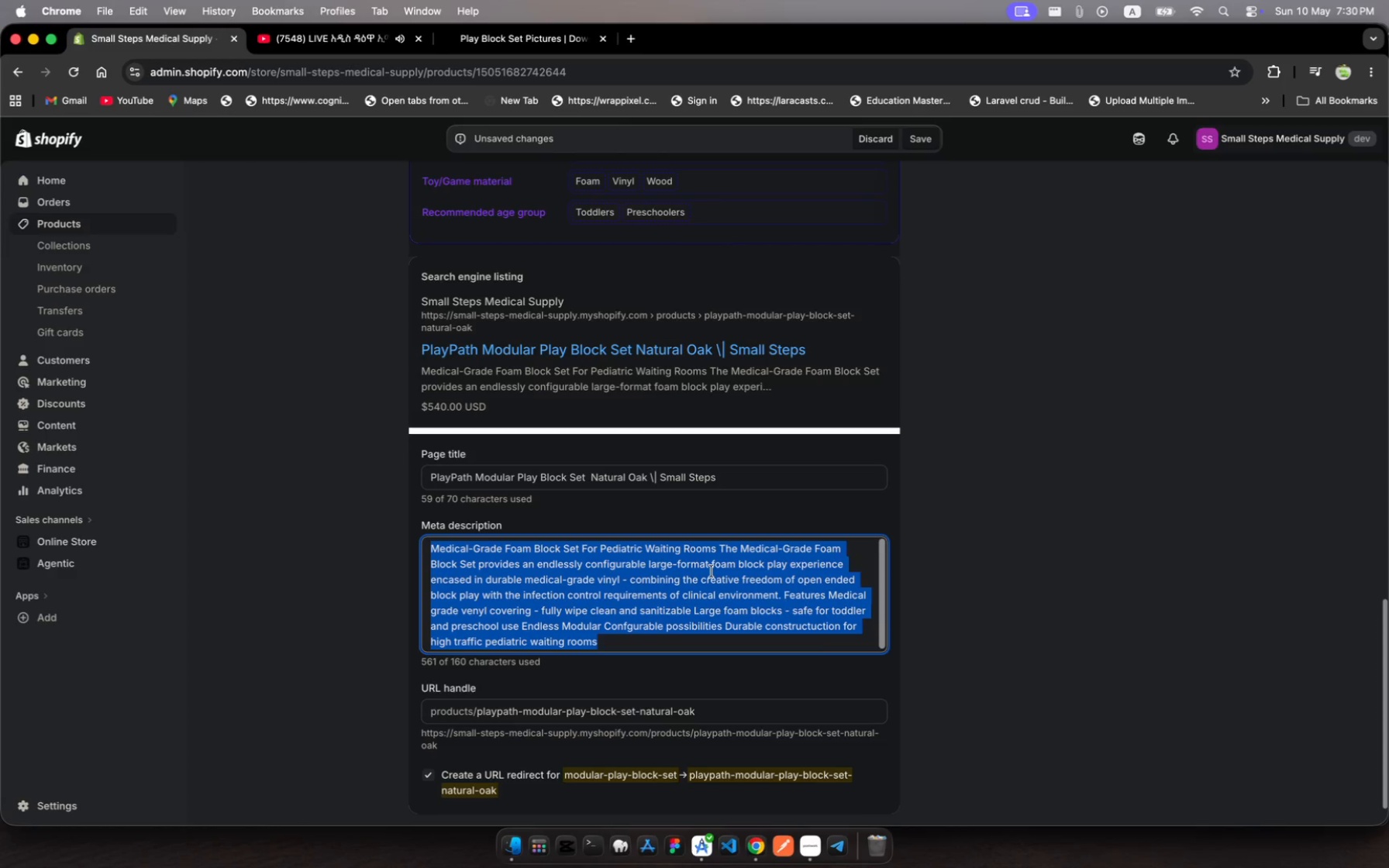 
type(Medic Grade )